 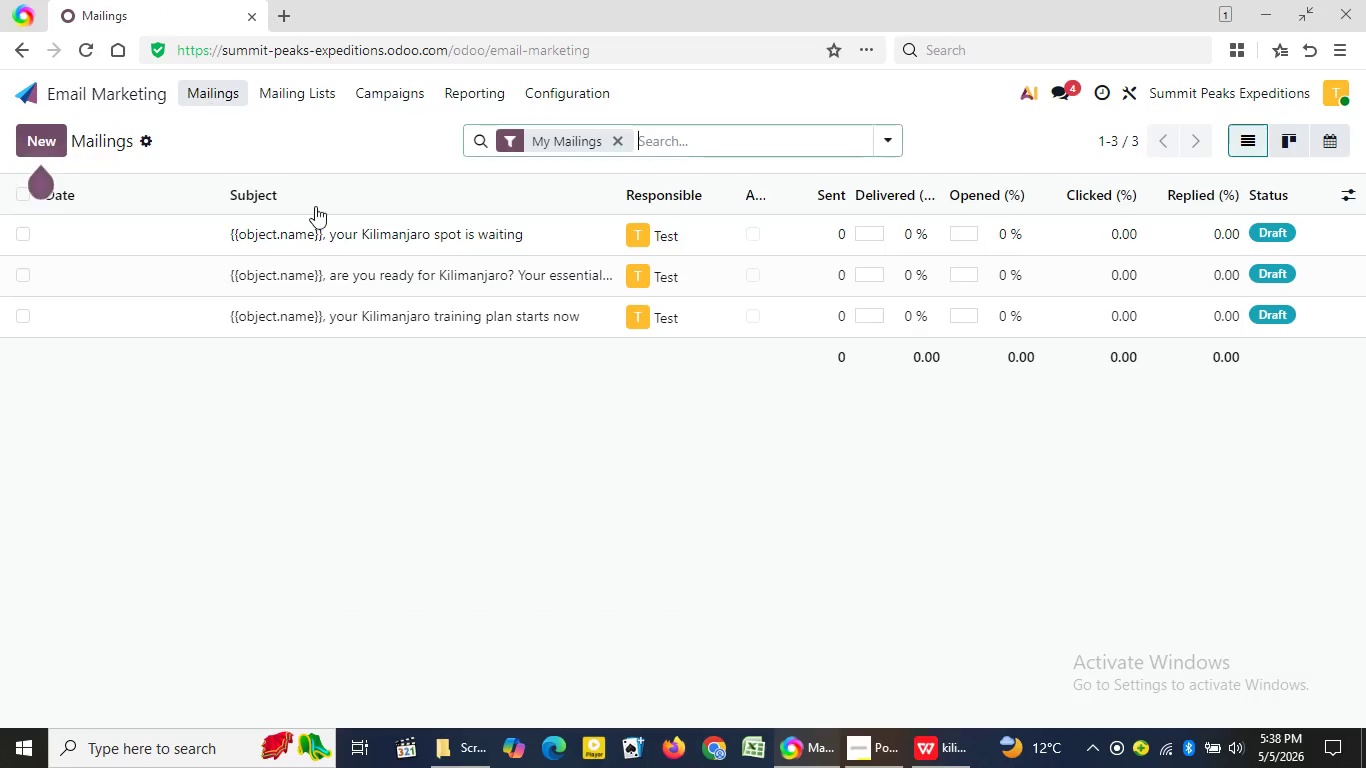 
left_click([886, 763])
 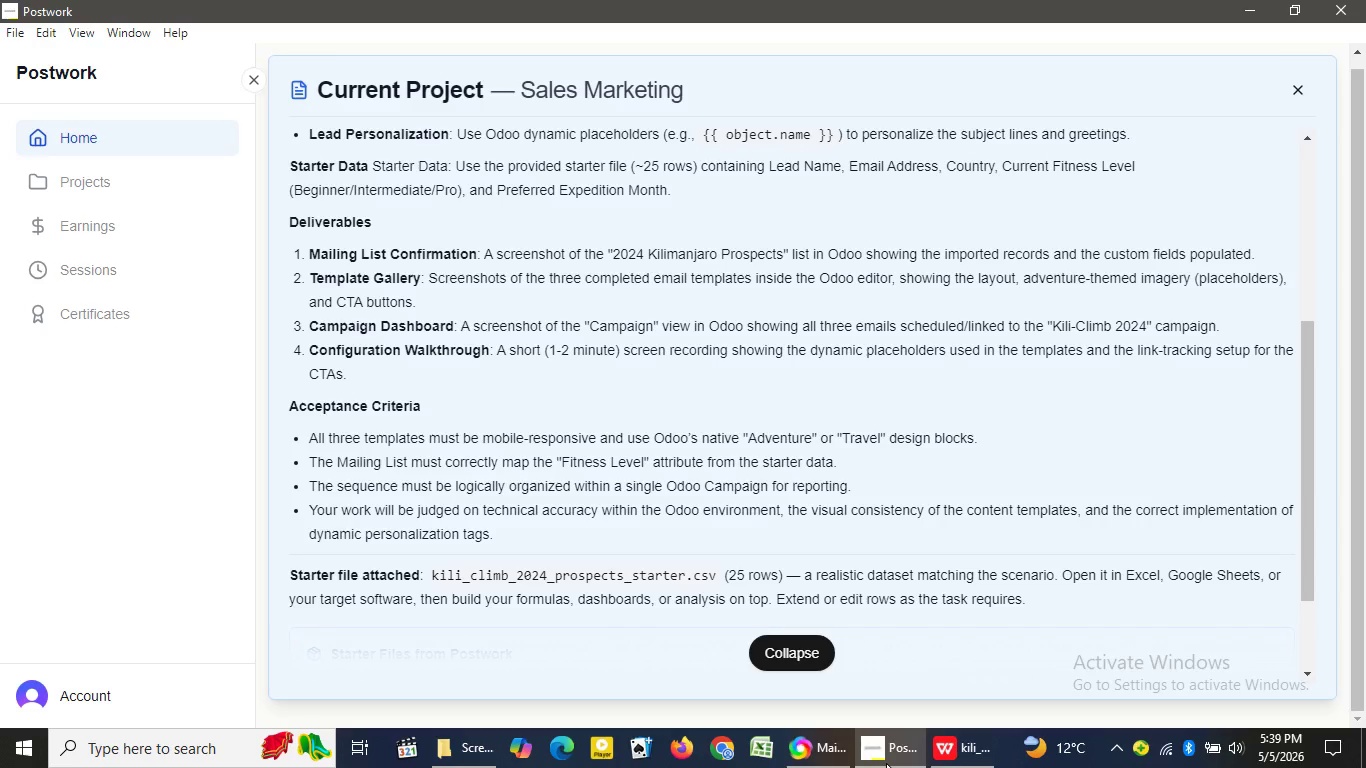 
wait(11.19)
 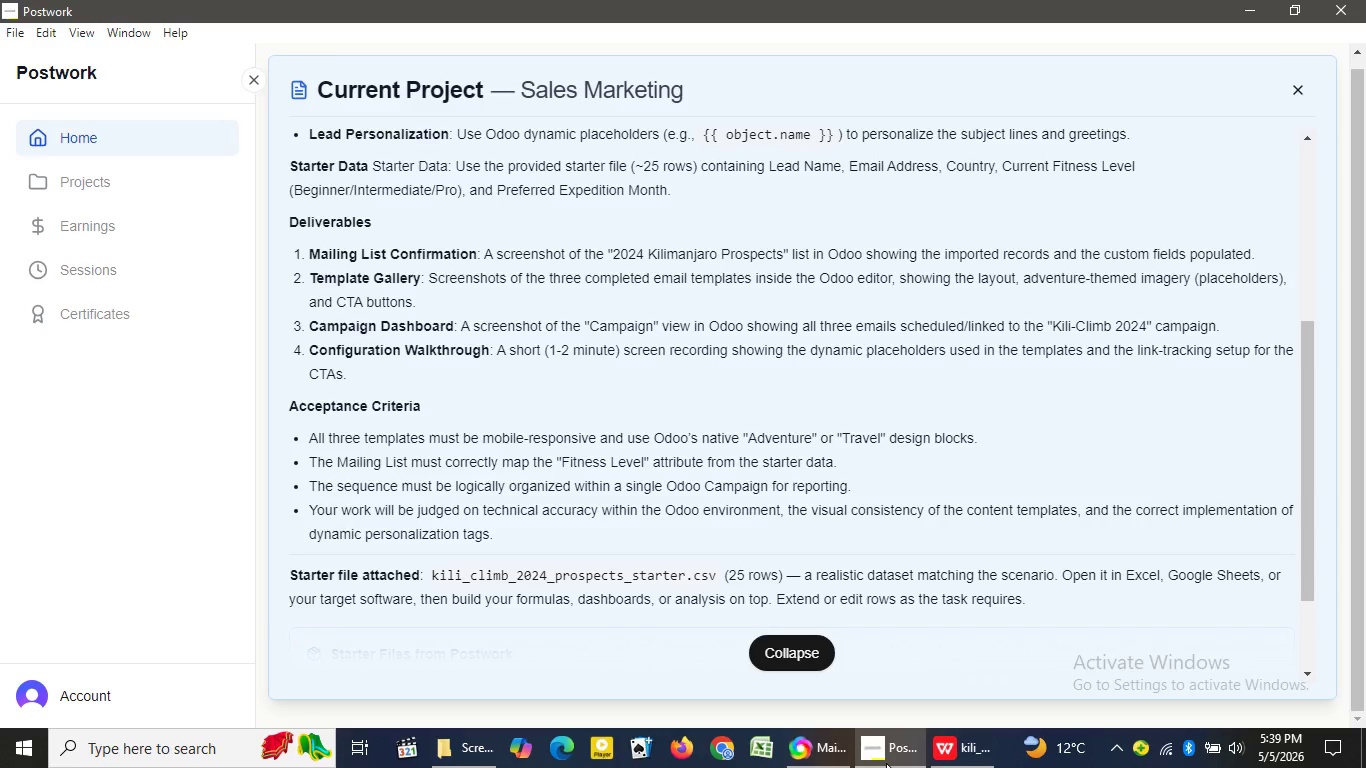 
left_click([836, 668])
 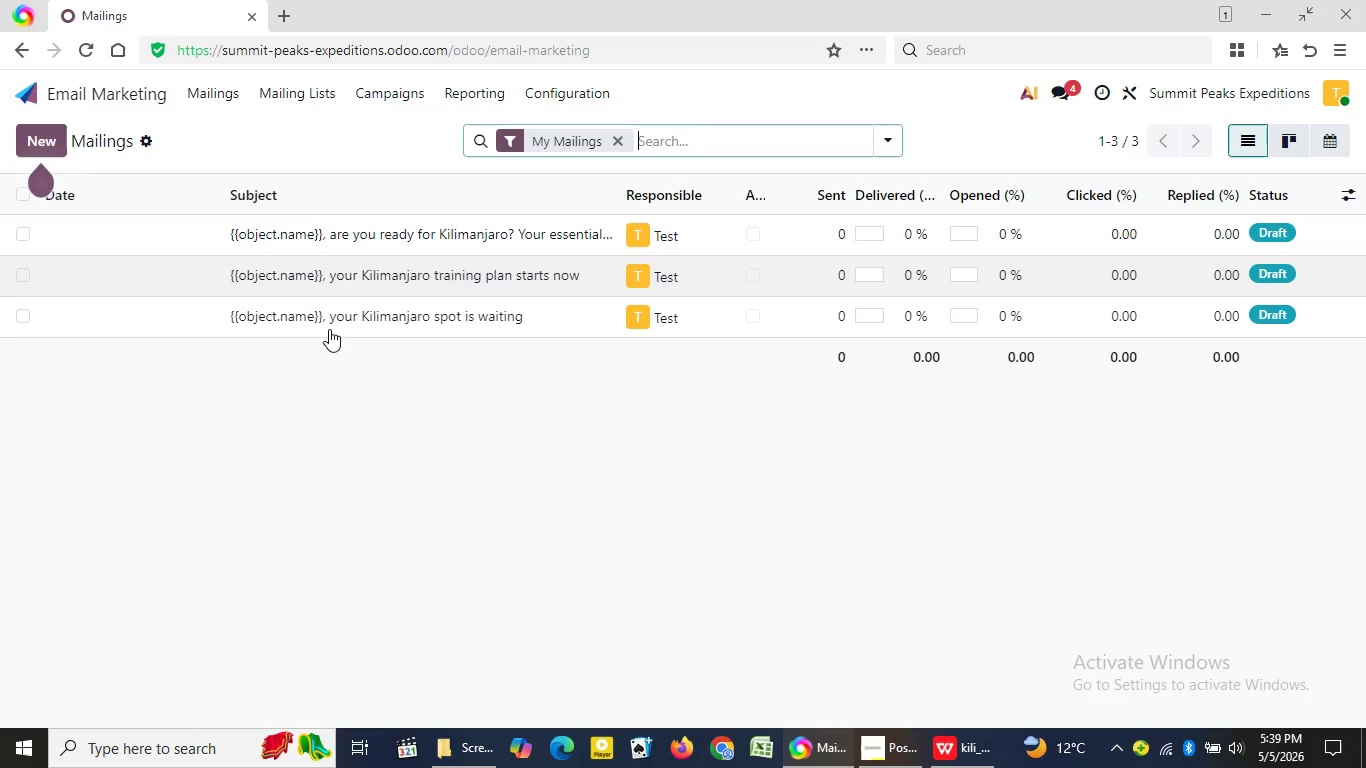 
wait(7.36)
 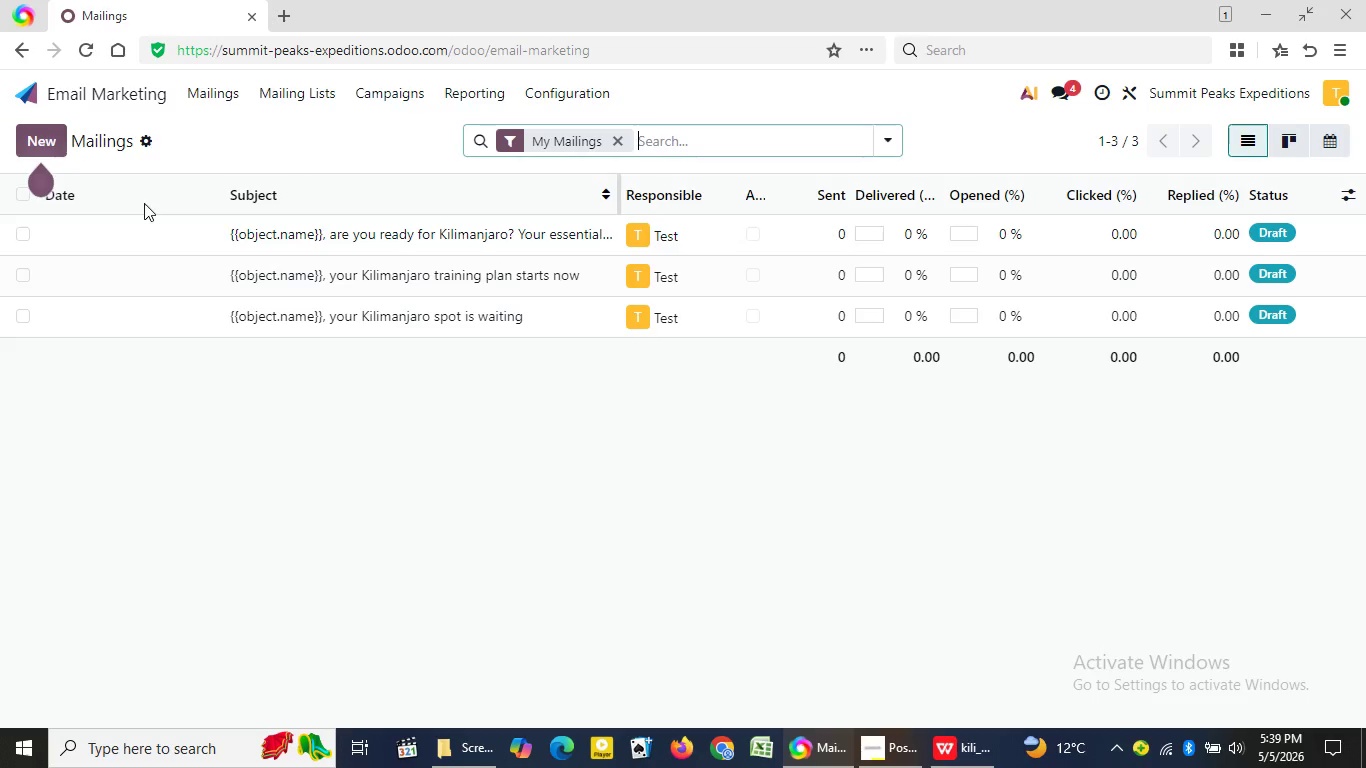 
left_click([351, 232])
 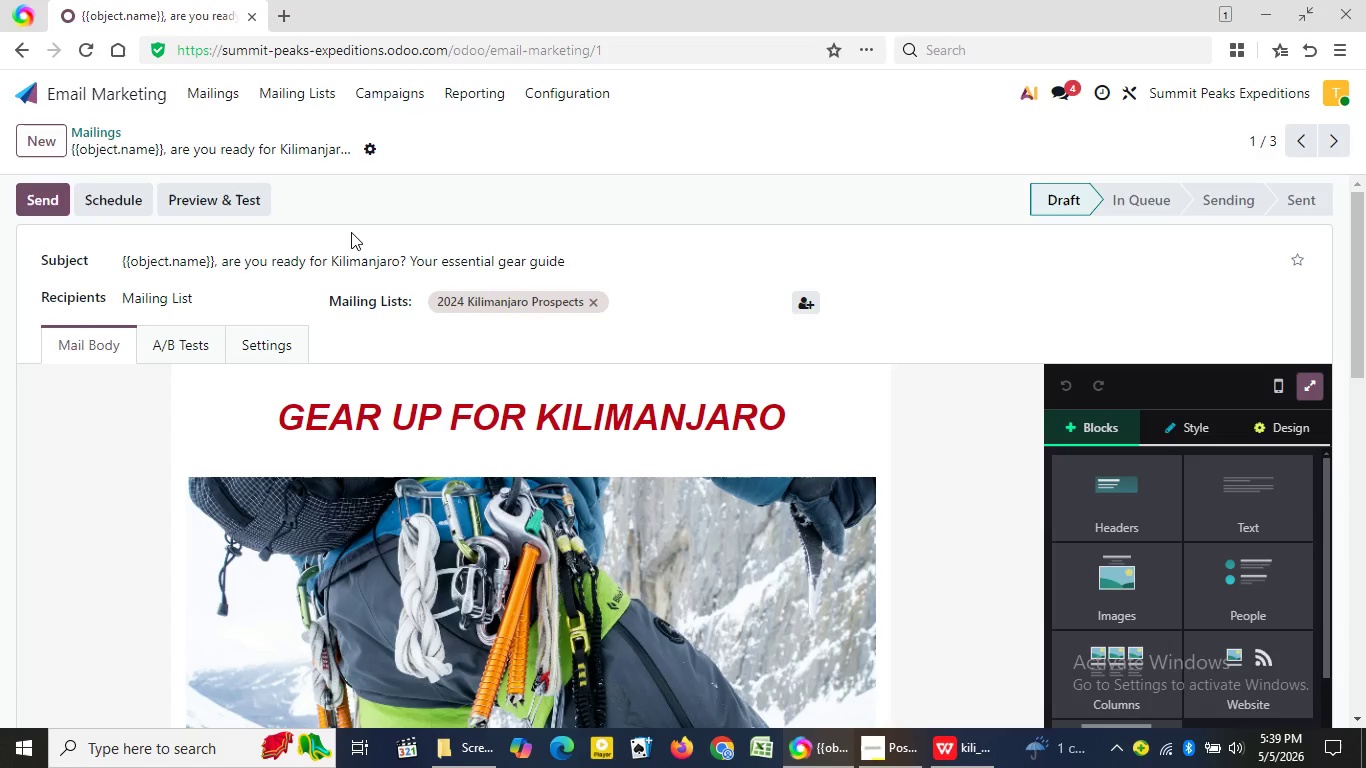 
wait(7.42)
 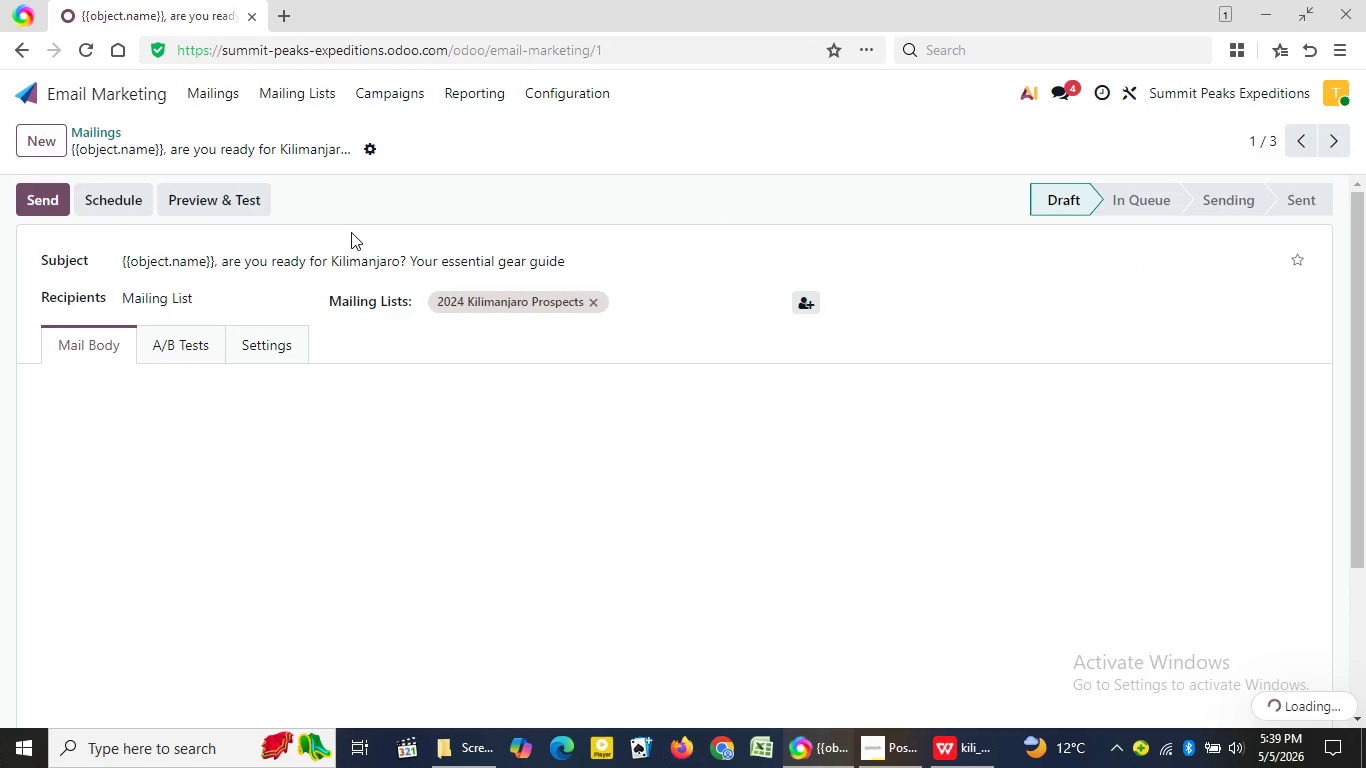 
left_click([111, 200])
 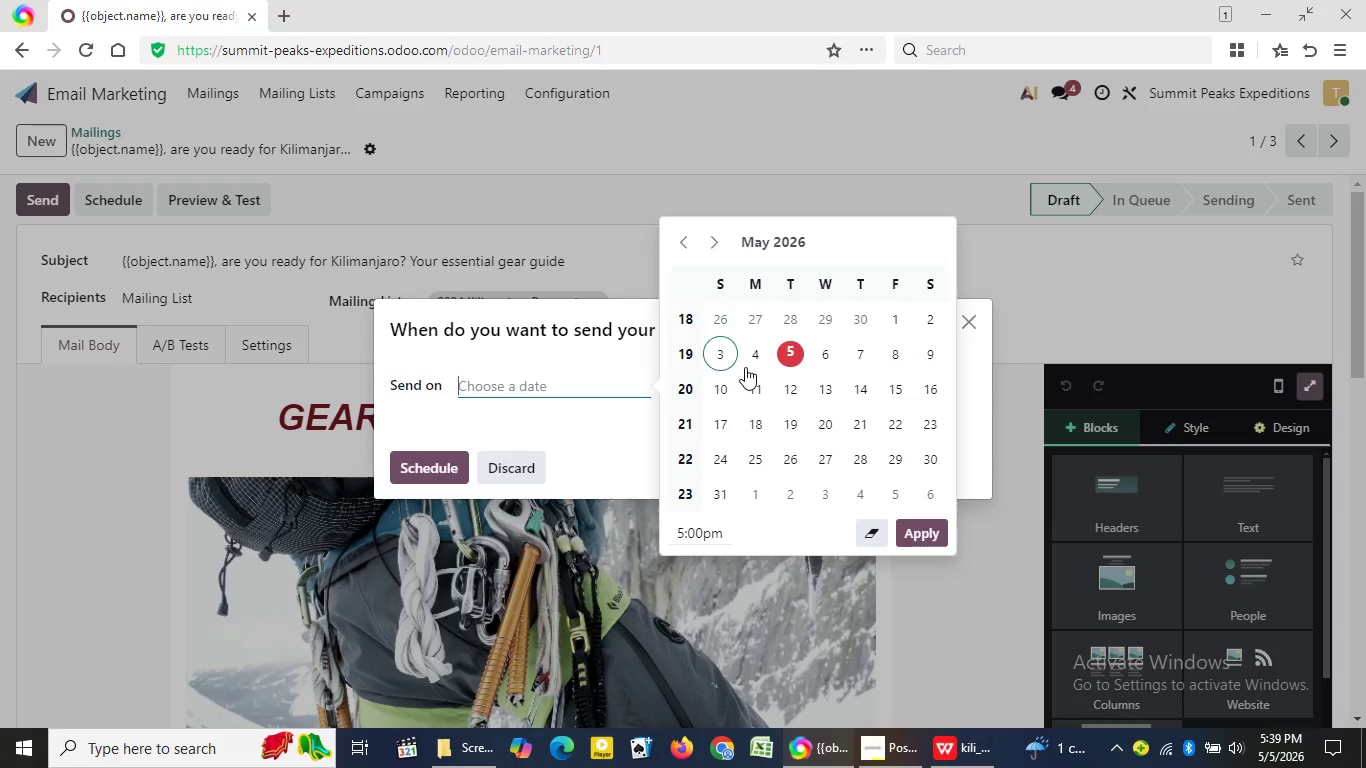 
left_click([866, 348])
 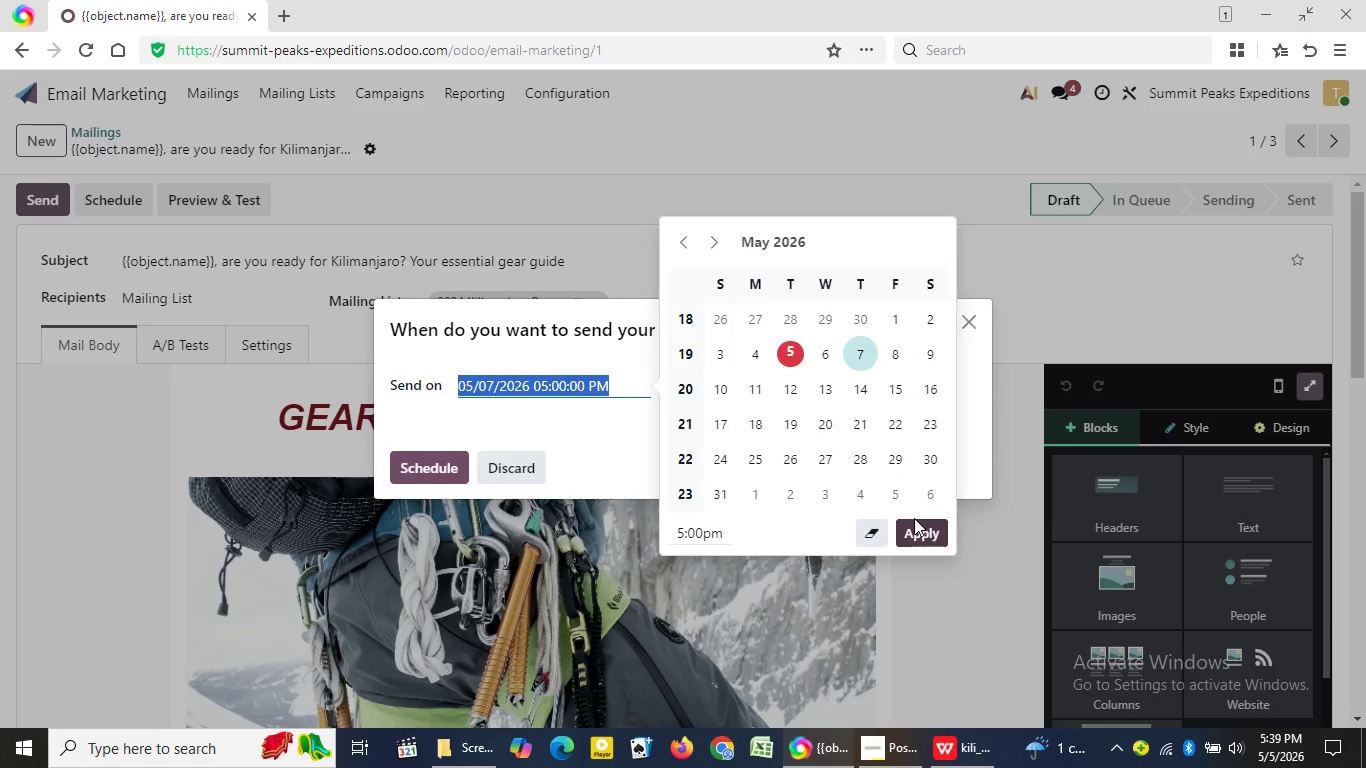 
left_click([923, 530])
 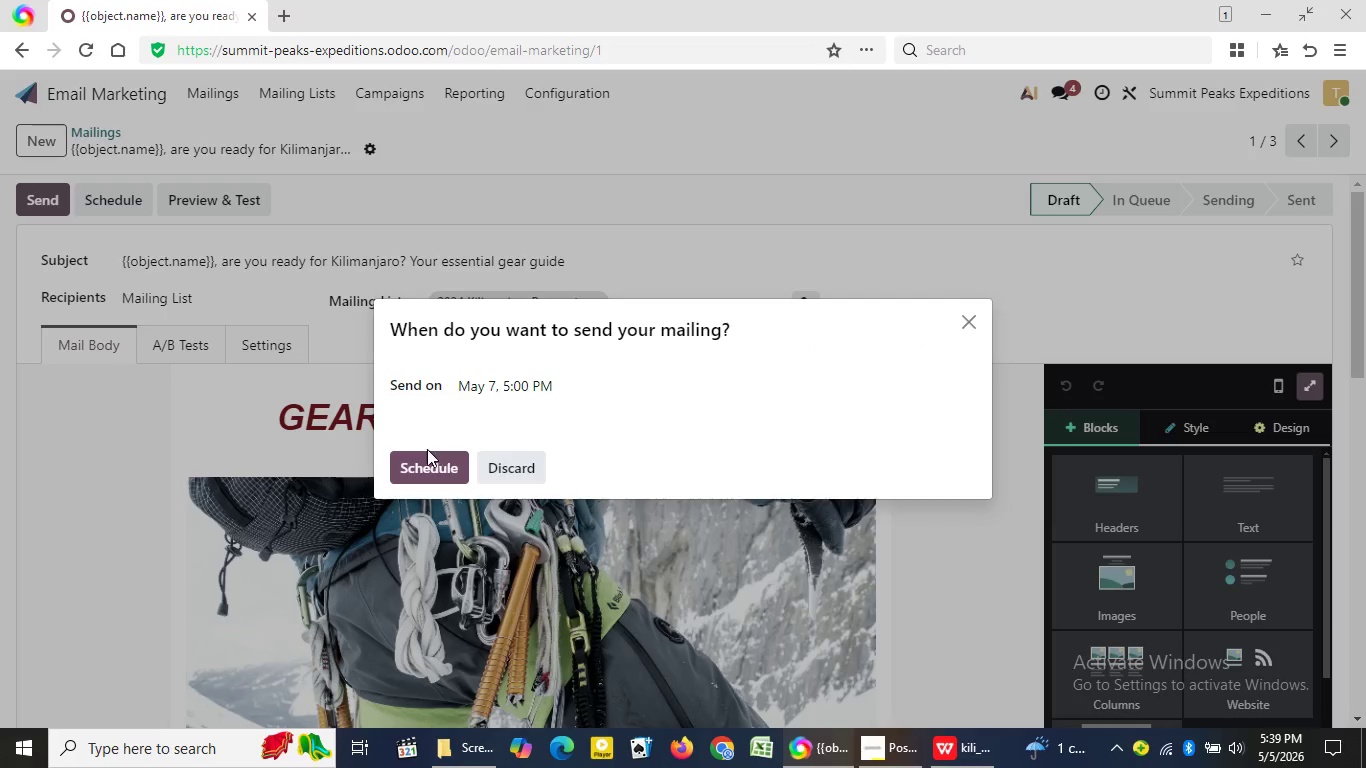 
left_click([418, 460])
 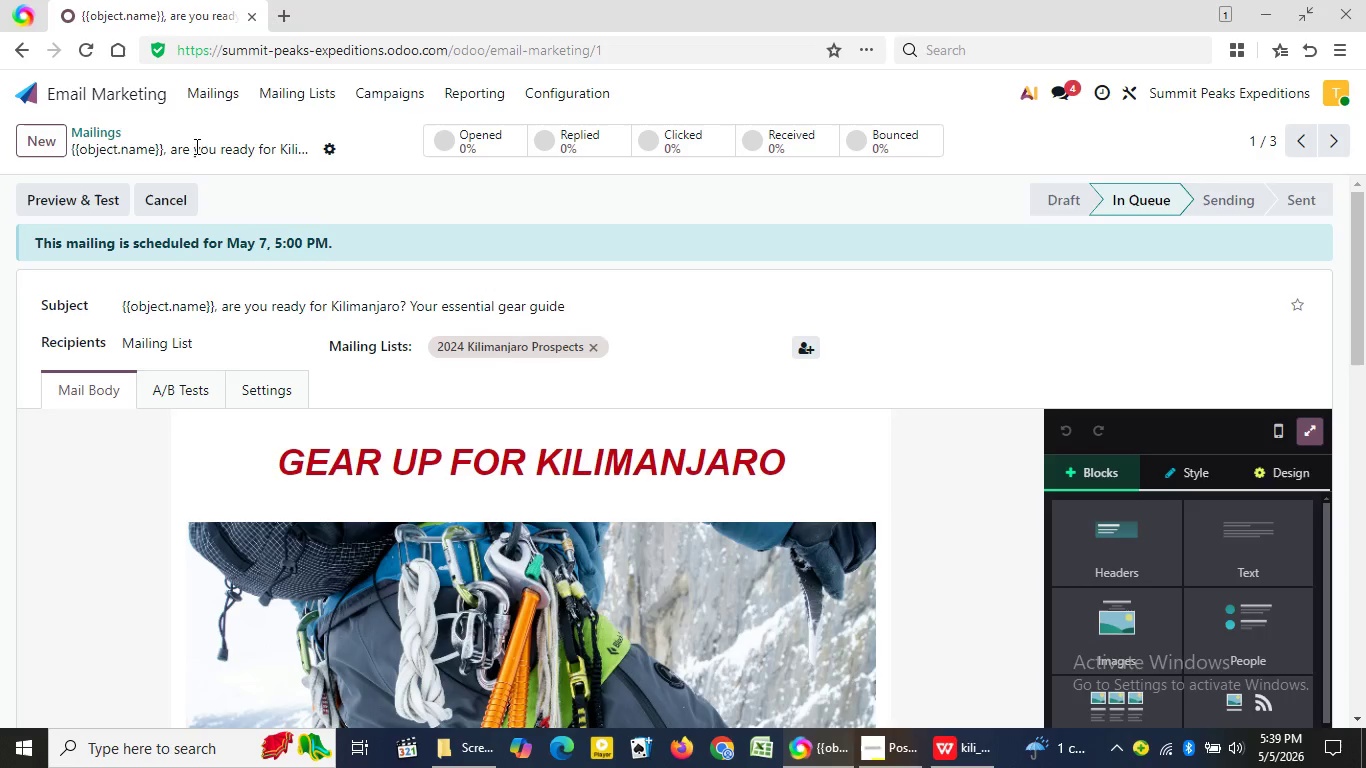 
left_click([223, 95])
 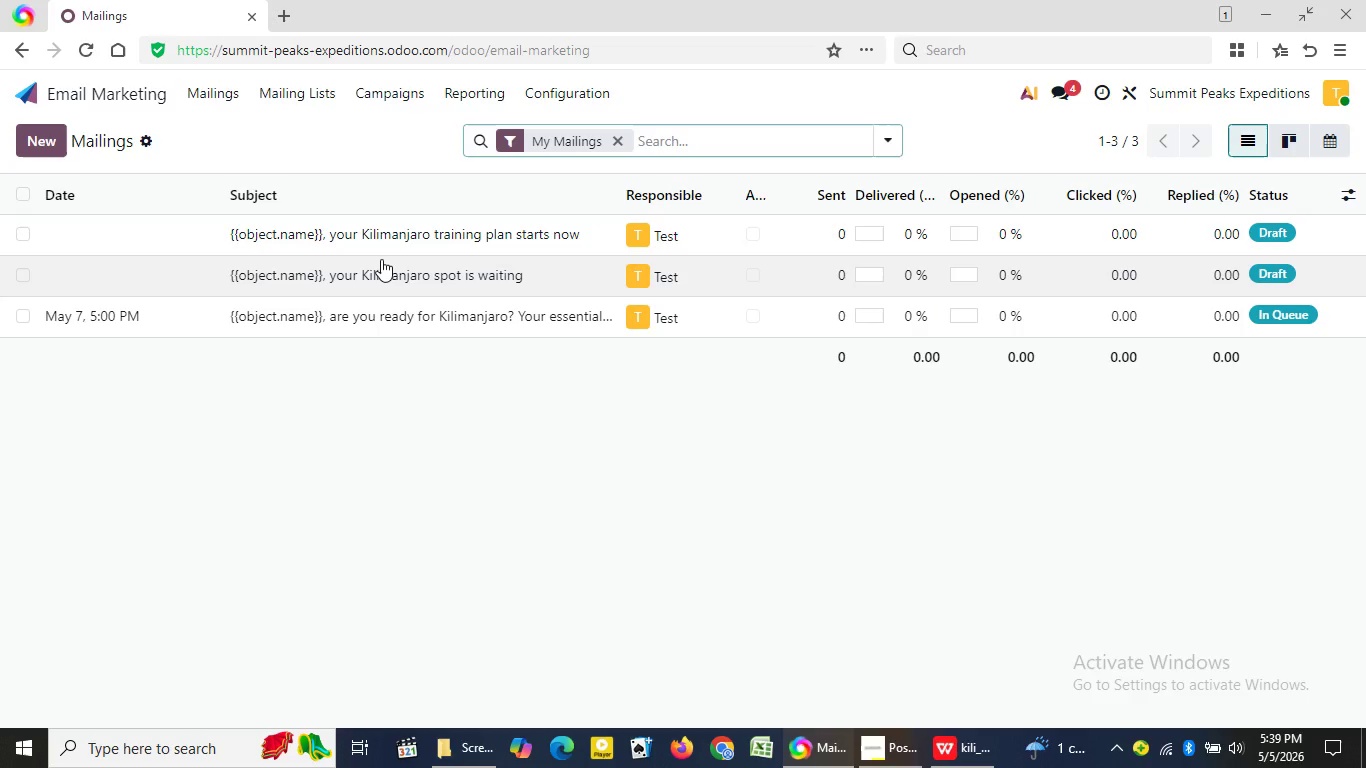 
left_click([396, 243])
 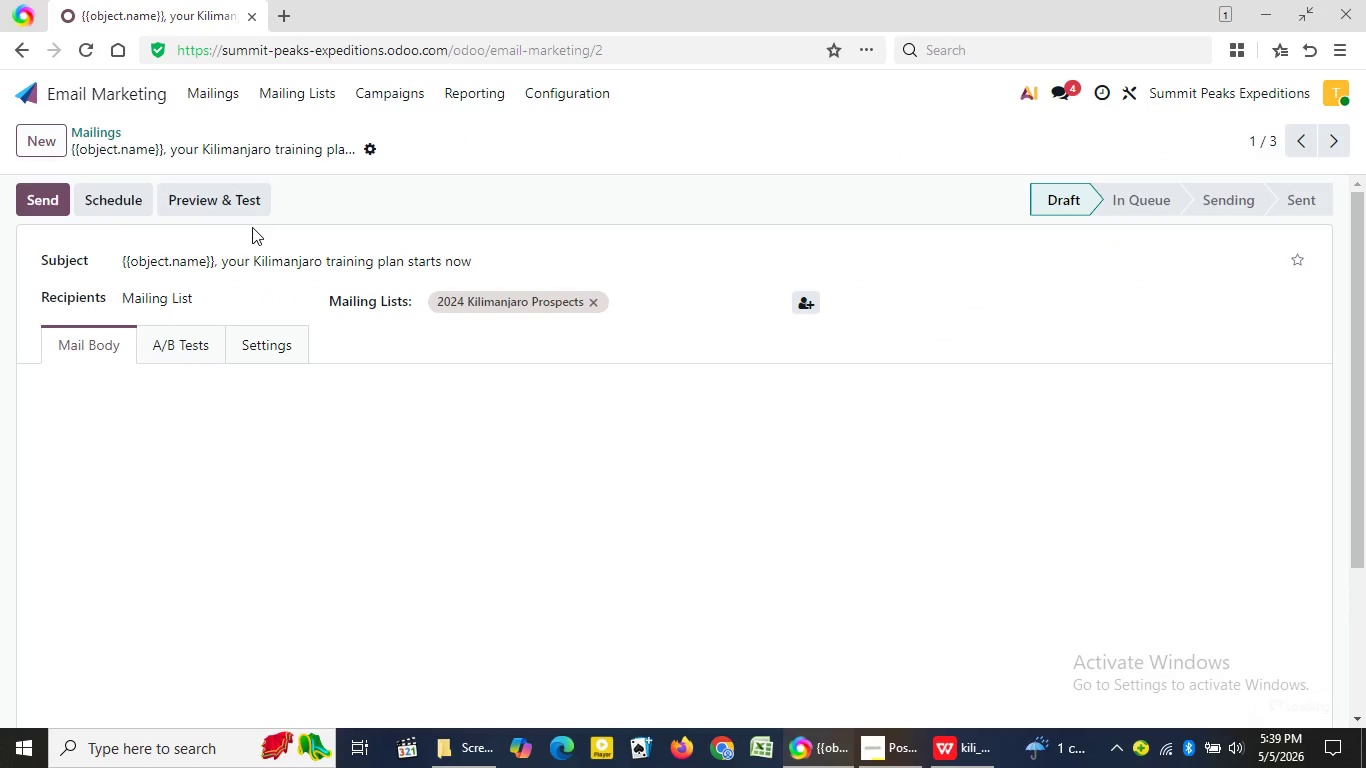 
left_click([128, 200])
 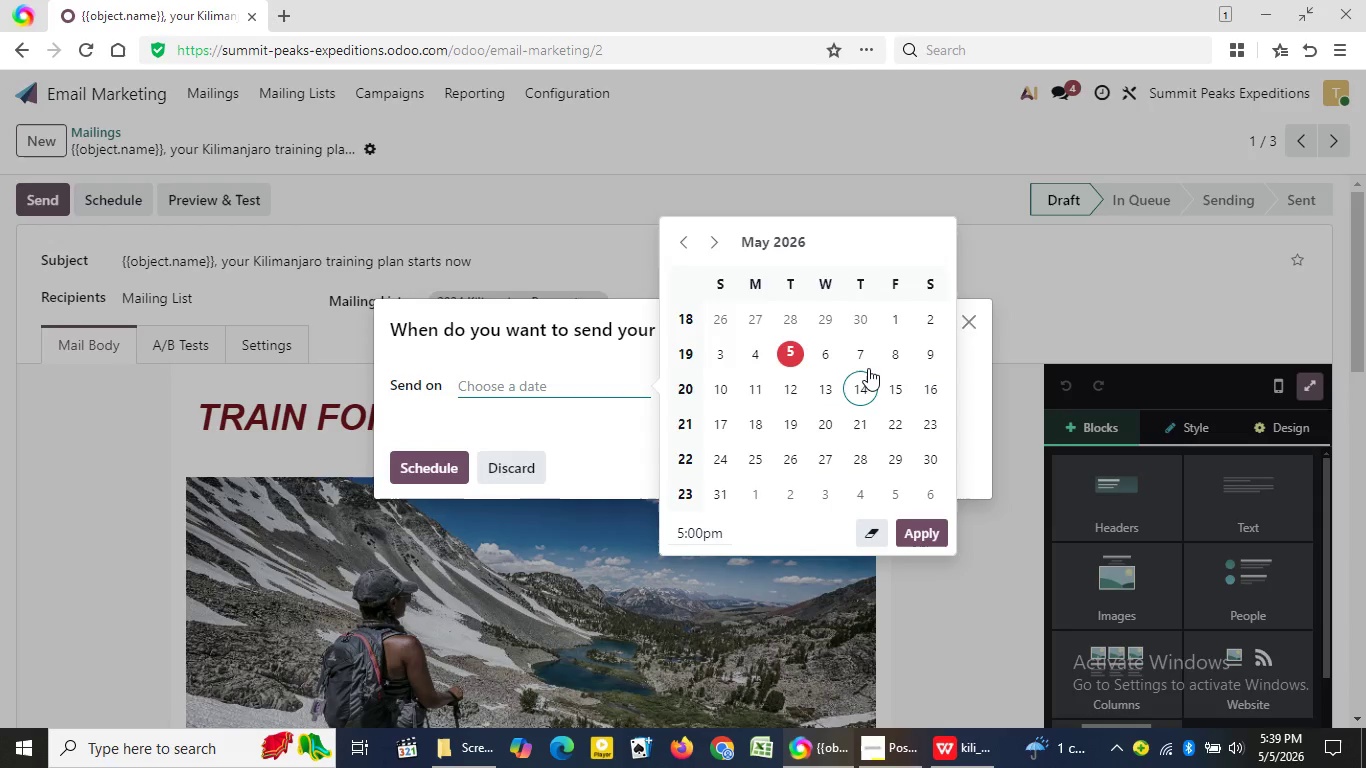 
wait(5.08)
 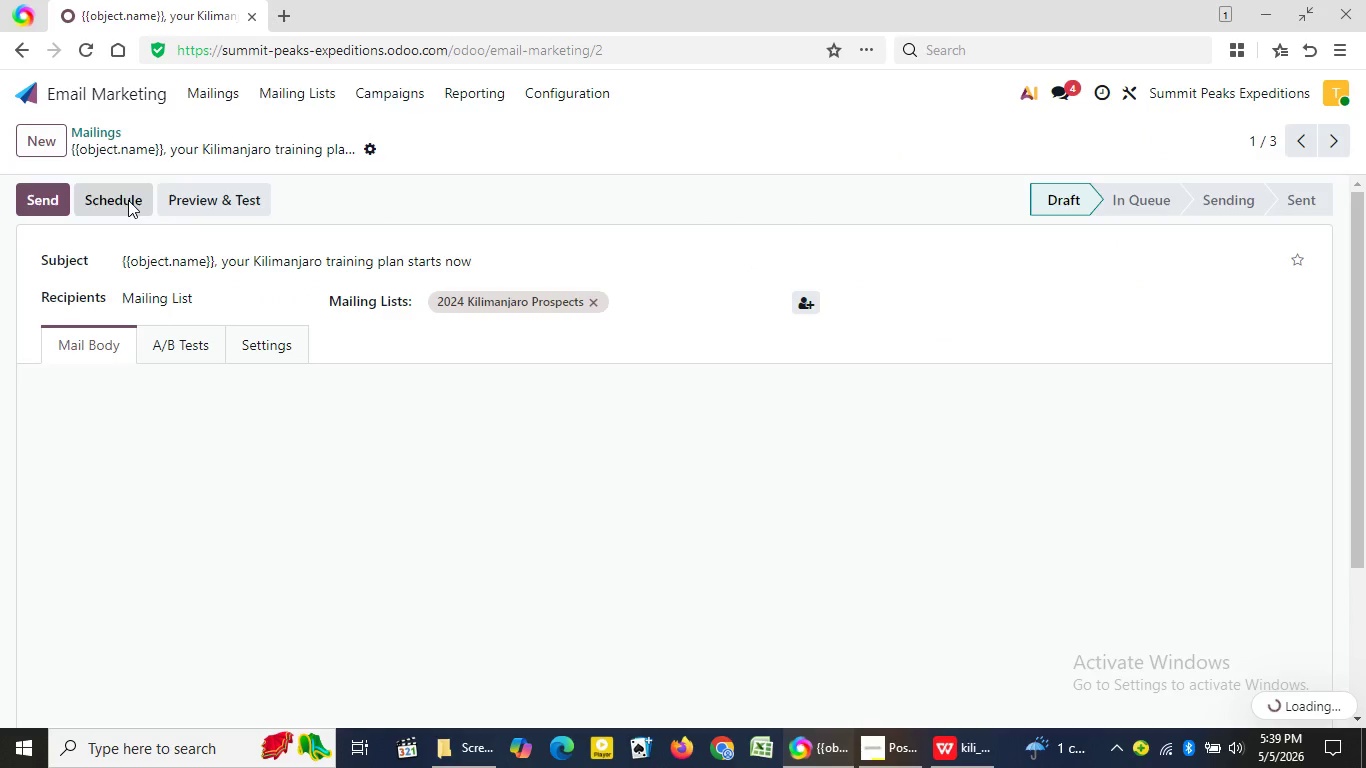 
left_click([722, 381])
 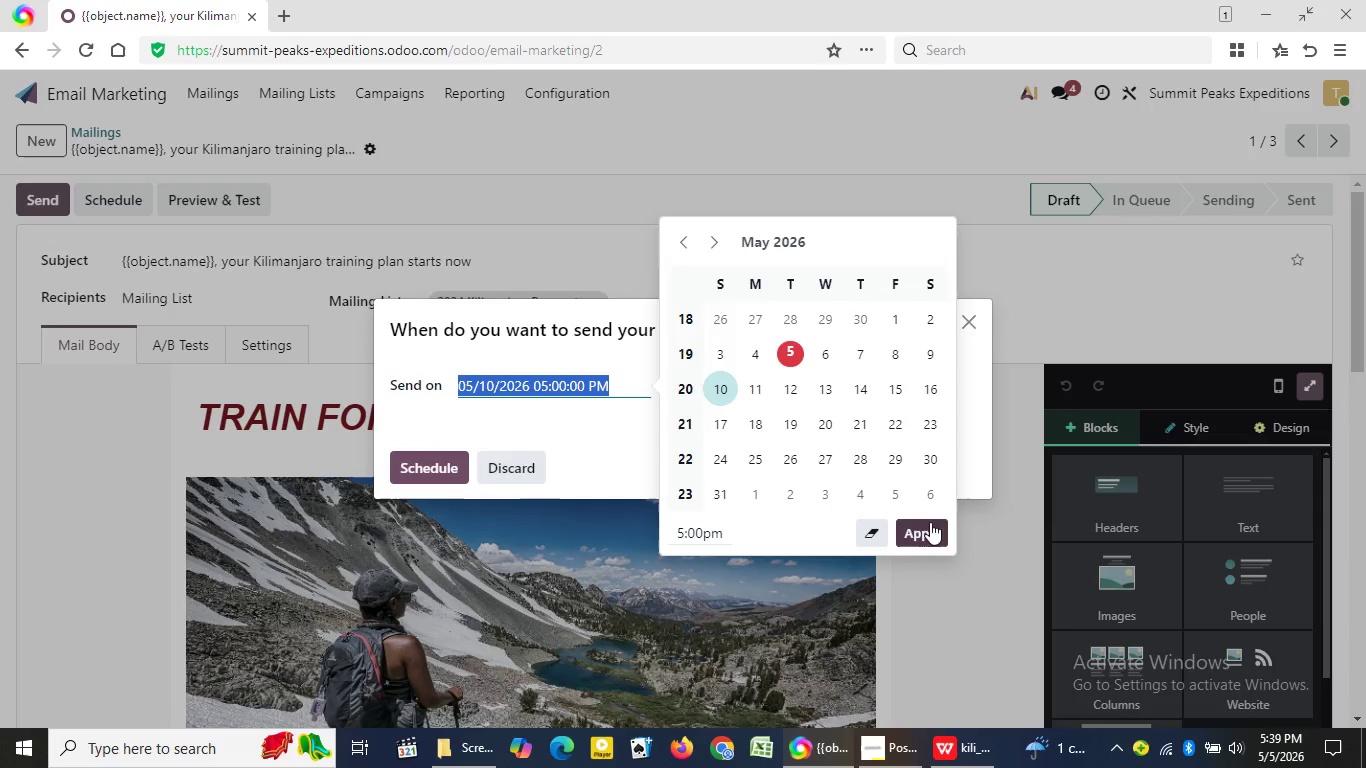 
left_click([930, 530])
 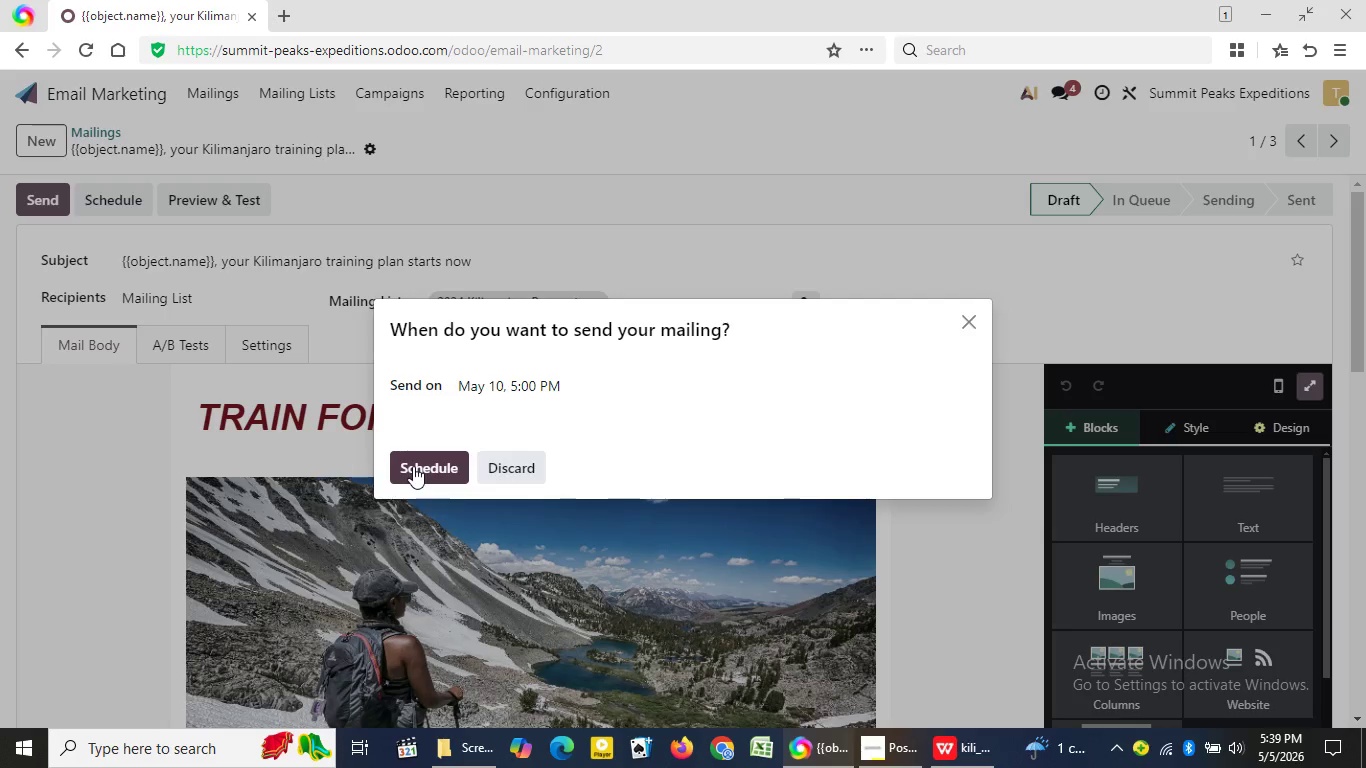 
wait(5.25)
 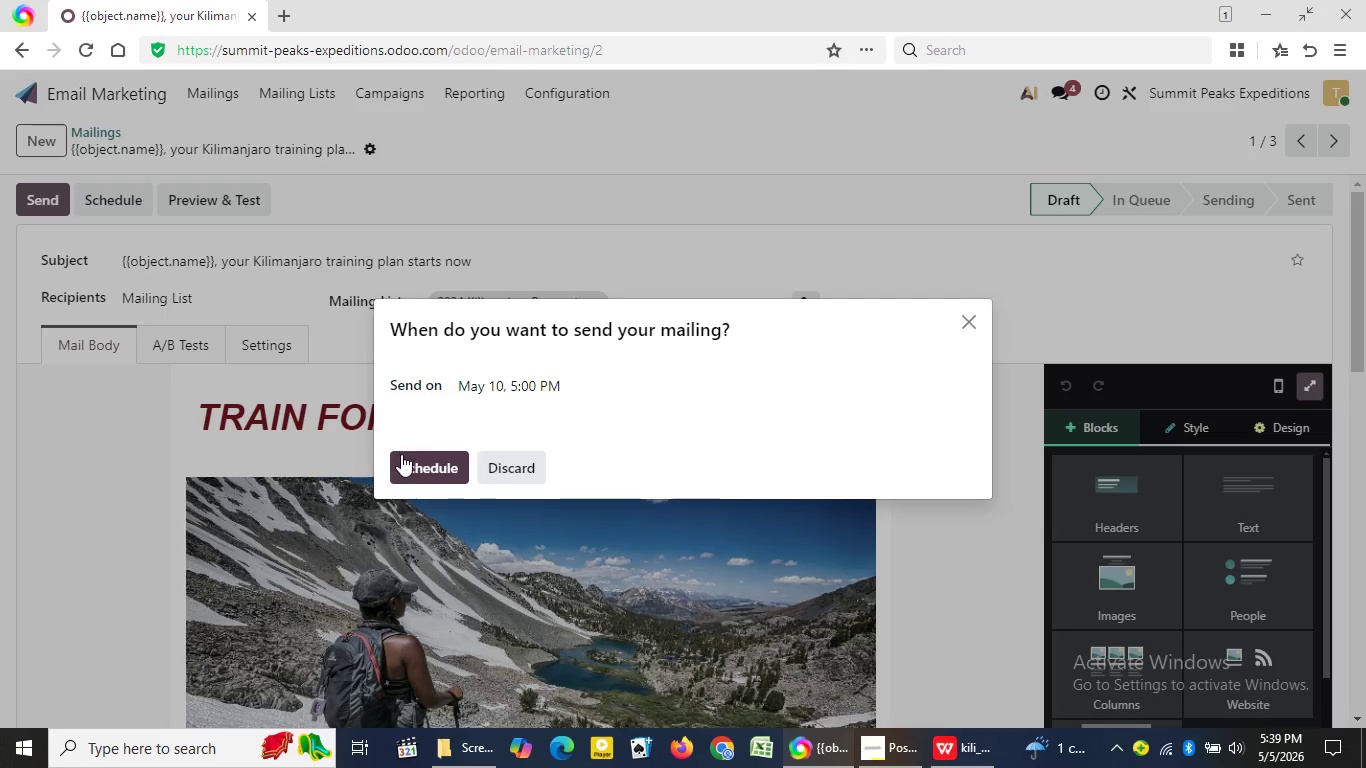 
left_click([413, 466])
 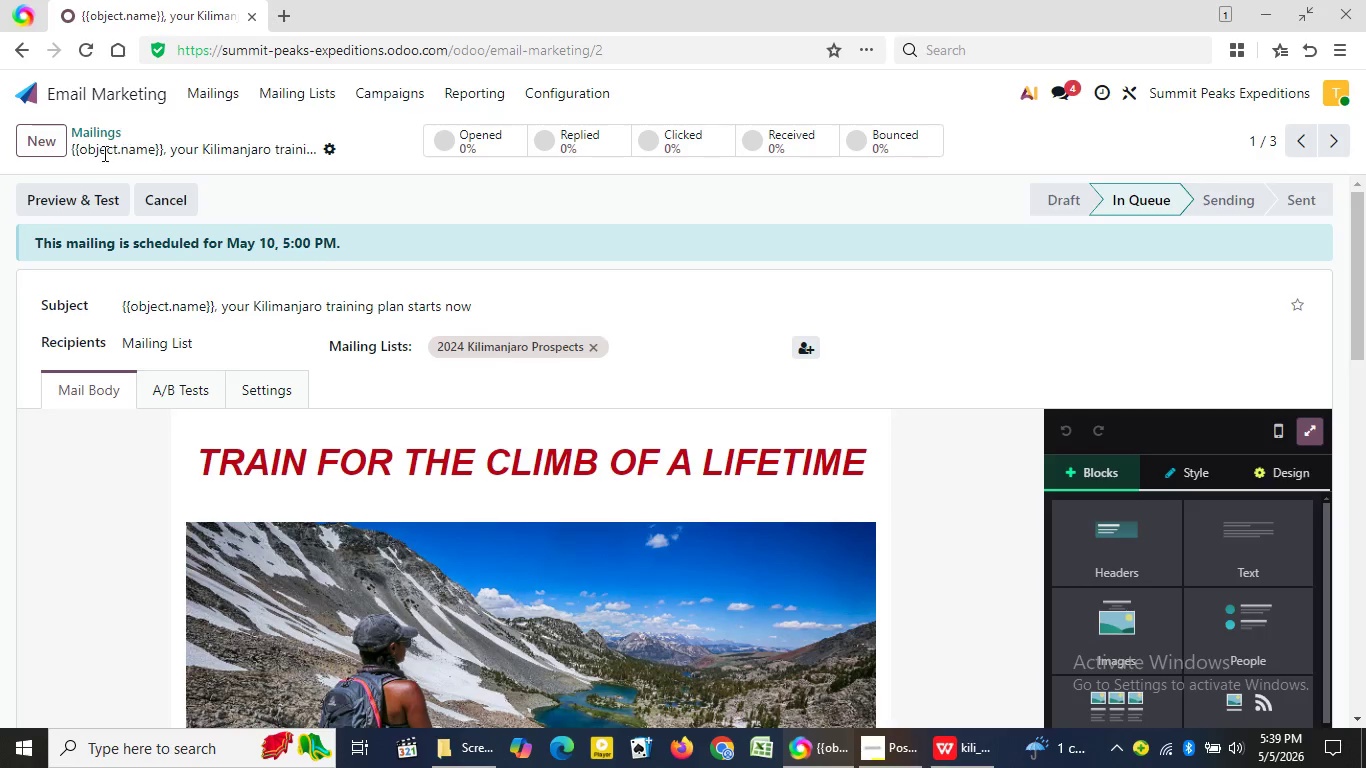 
left_click([207, 97])
 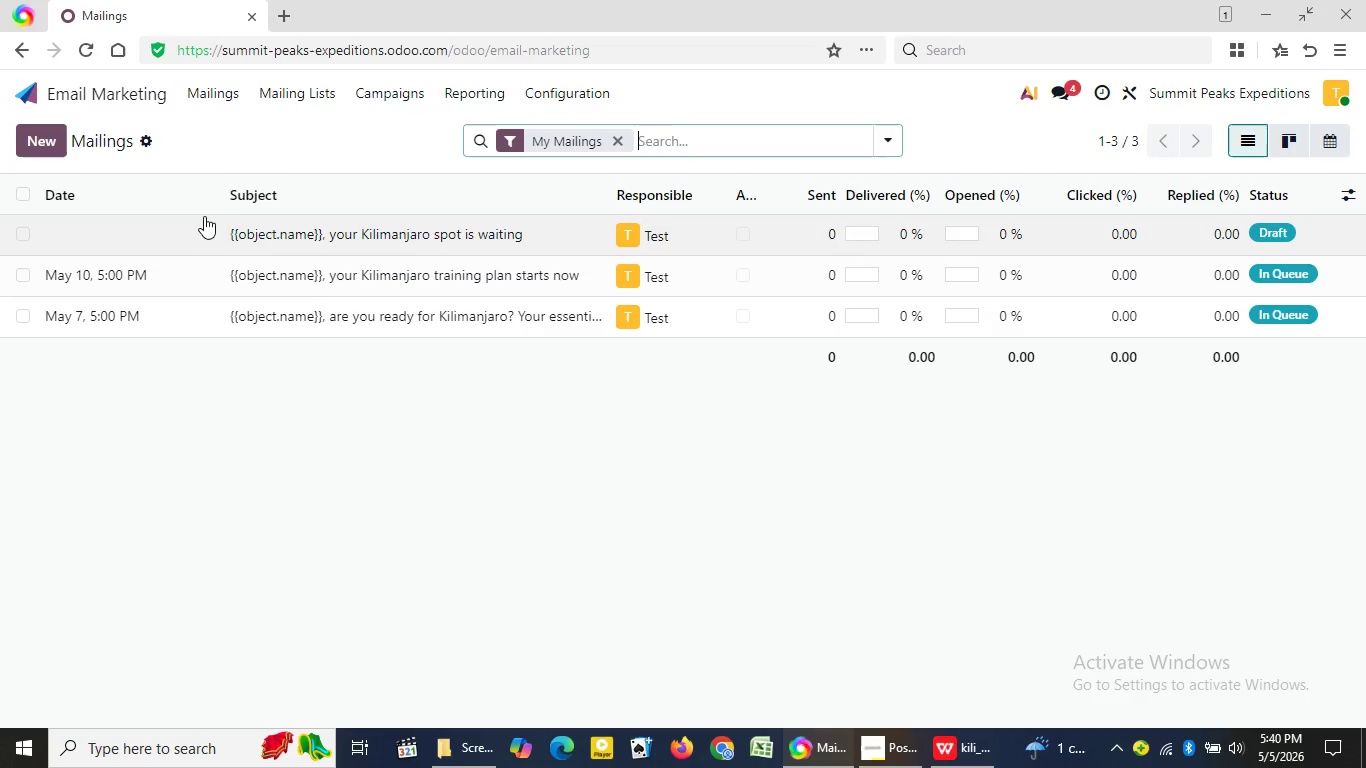 
left_click([201, 225])
 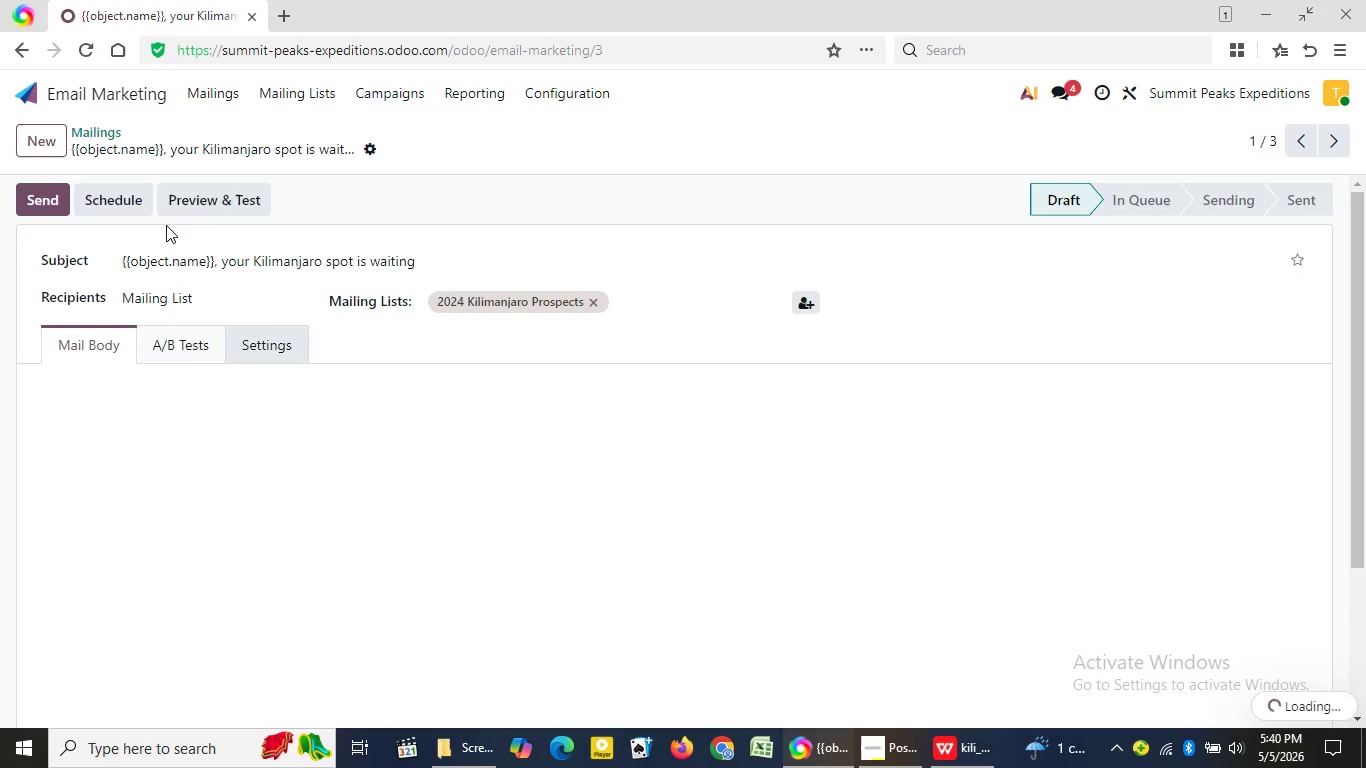 
left_click([129, 204])
 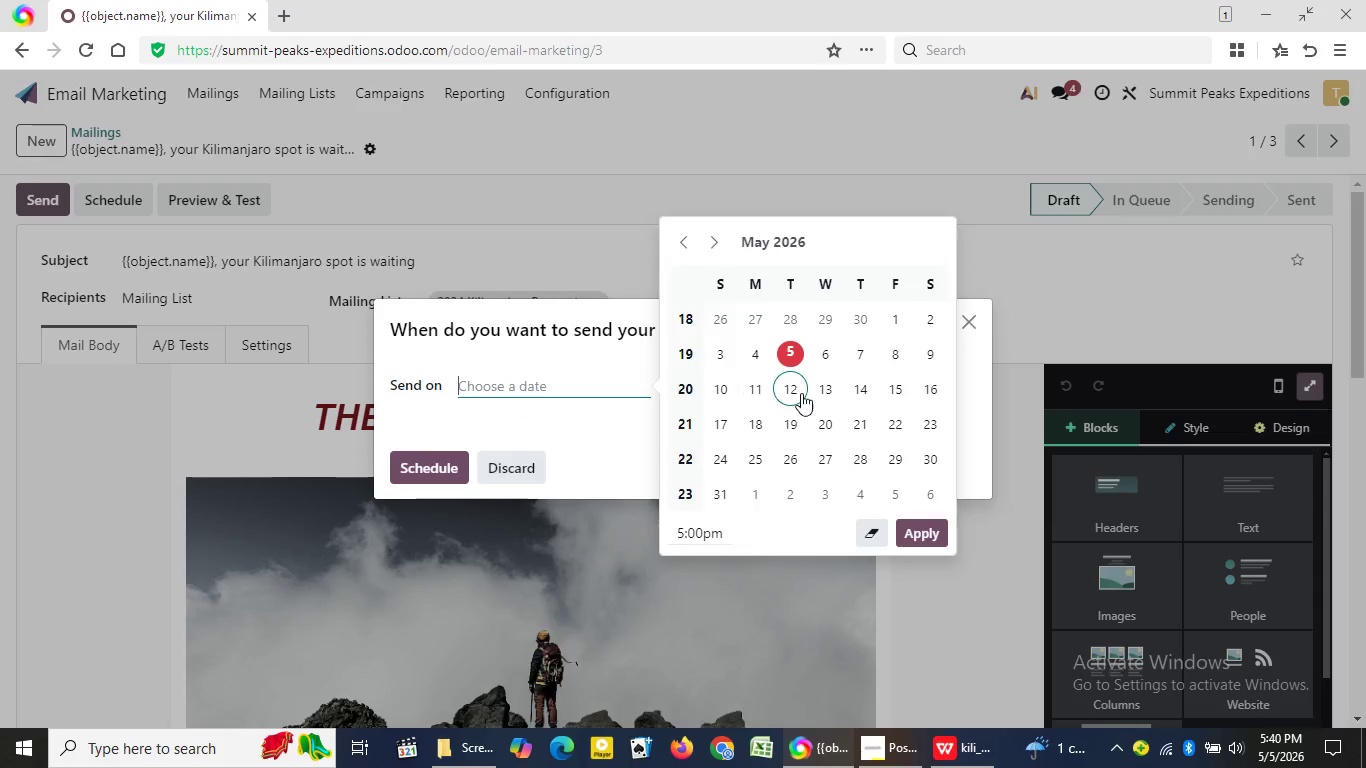 
left_click([787, 389])
 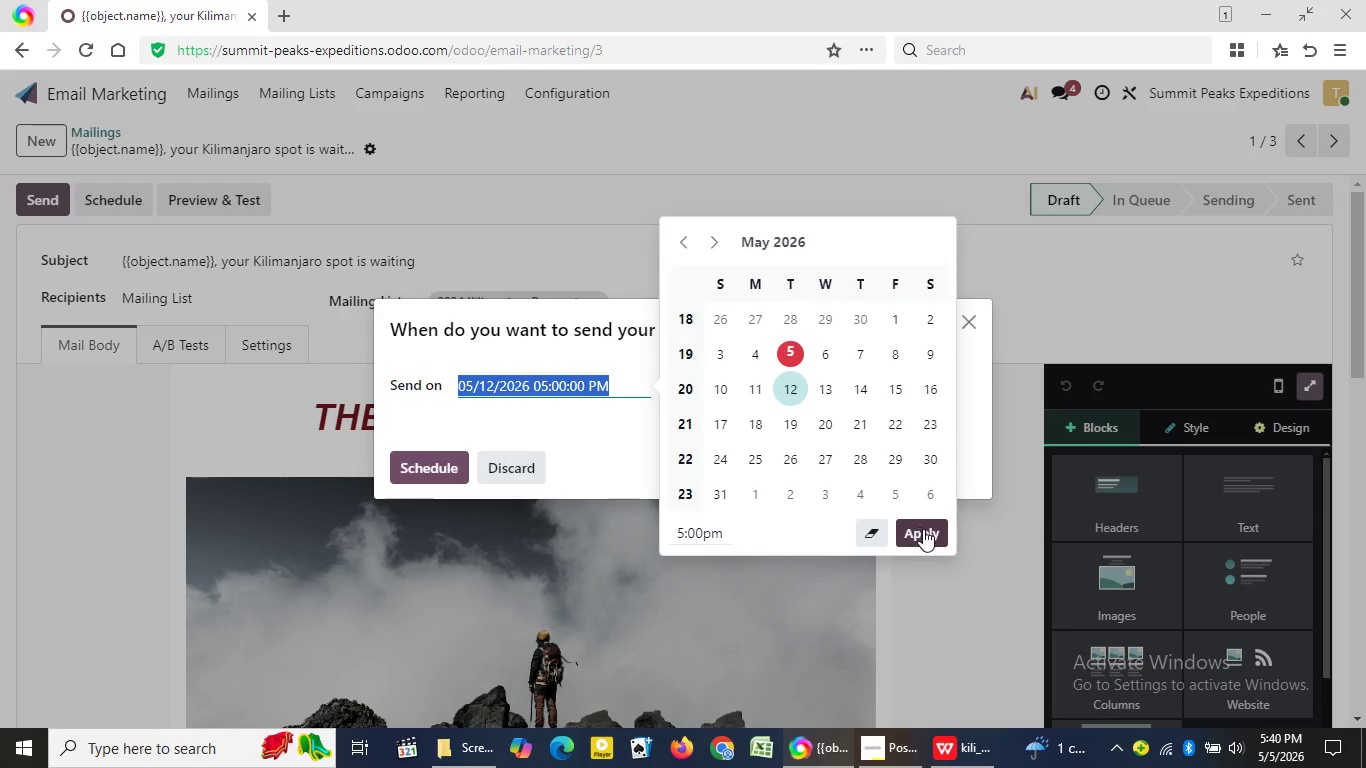 
left_click([927, 531])
 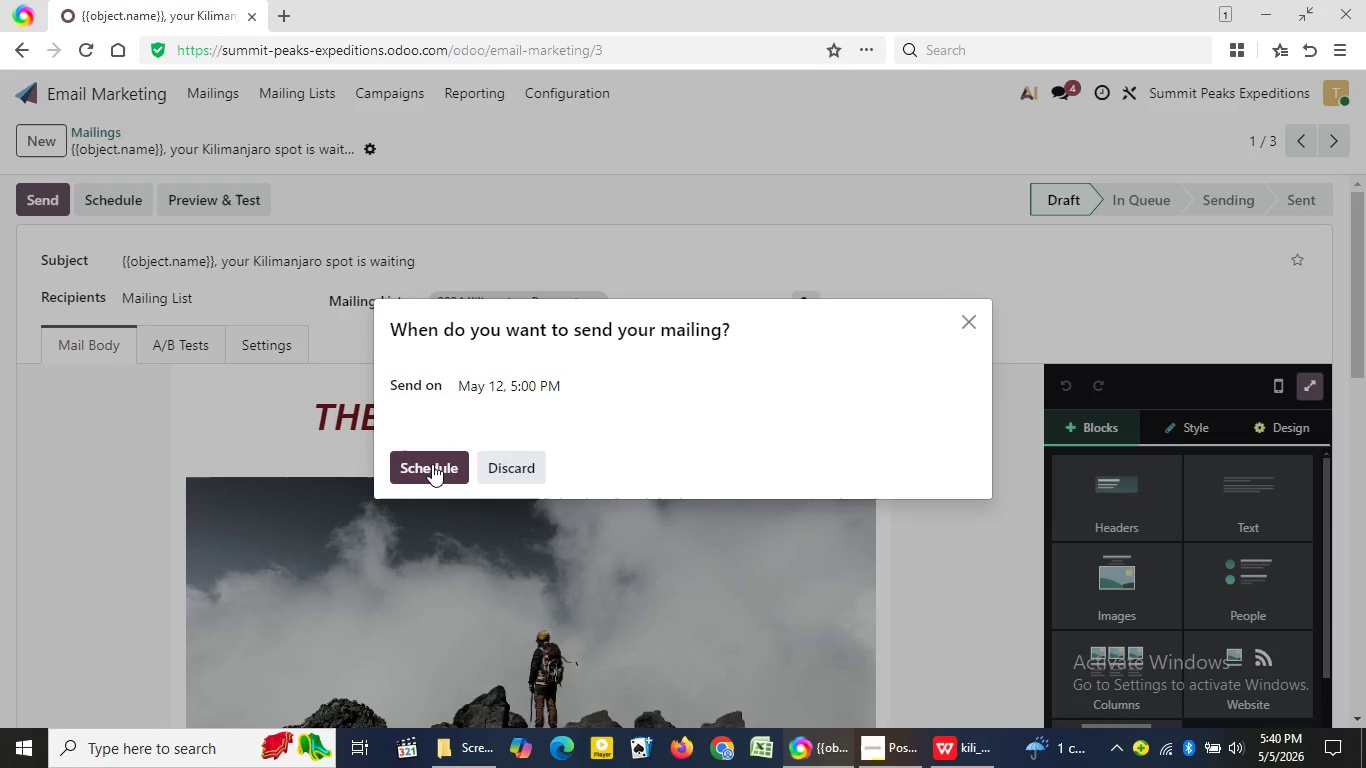 
left_click([433, 464])
 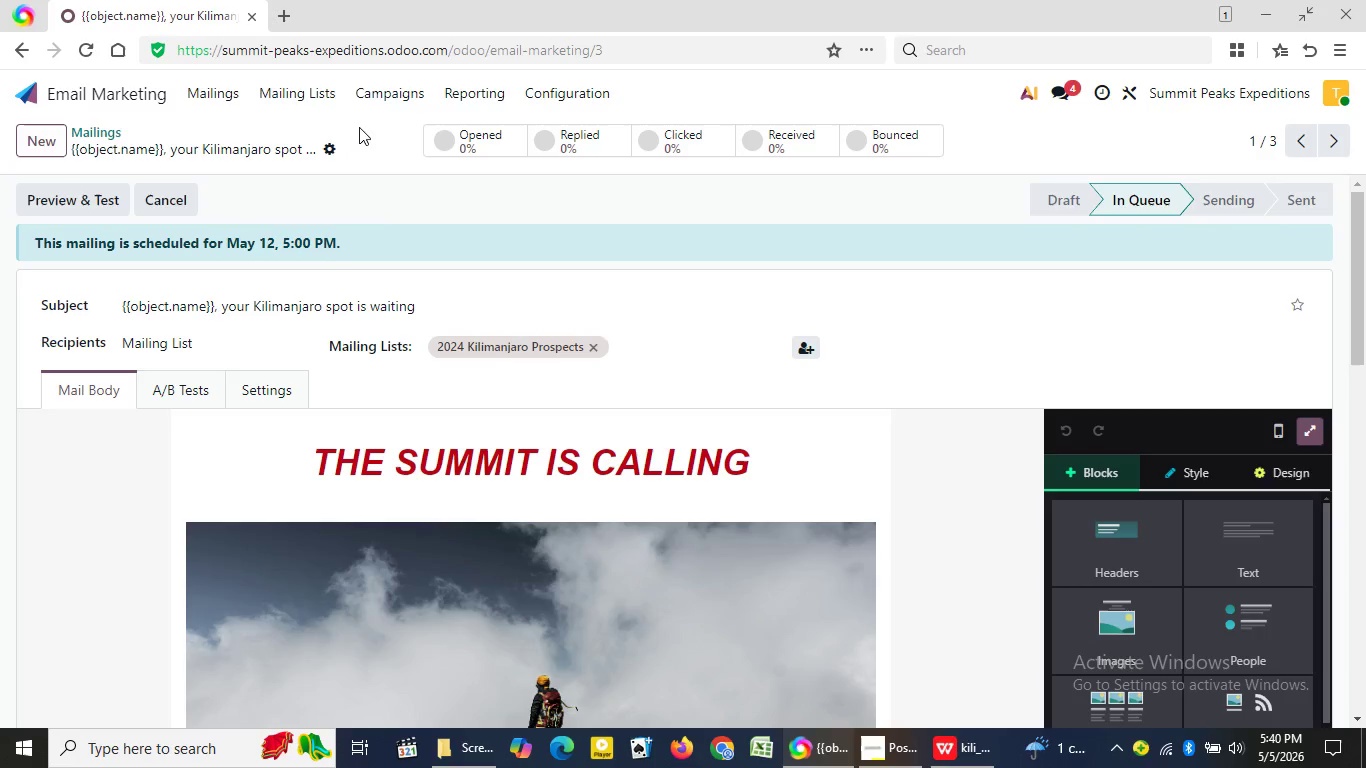 
wait(5.06)
 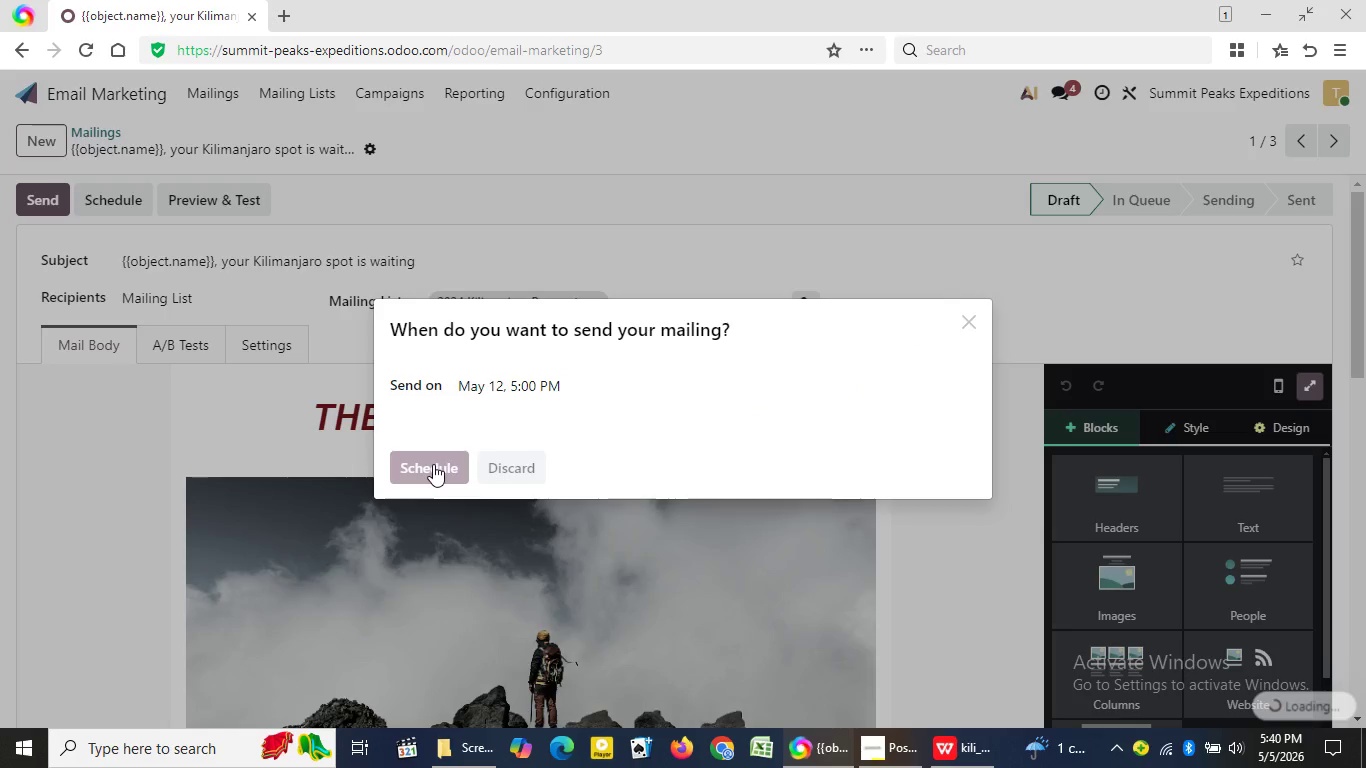 
left_click([397, 98])
 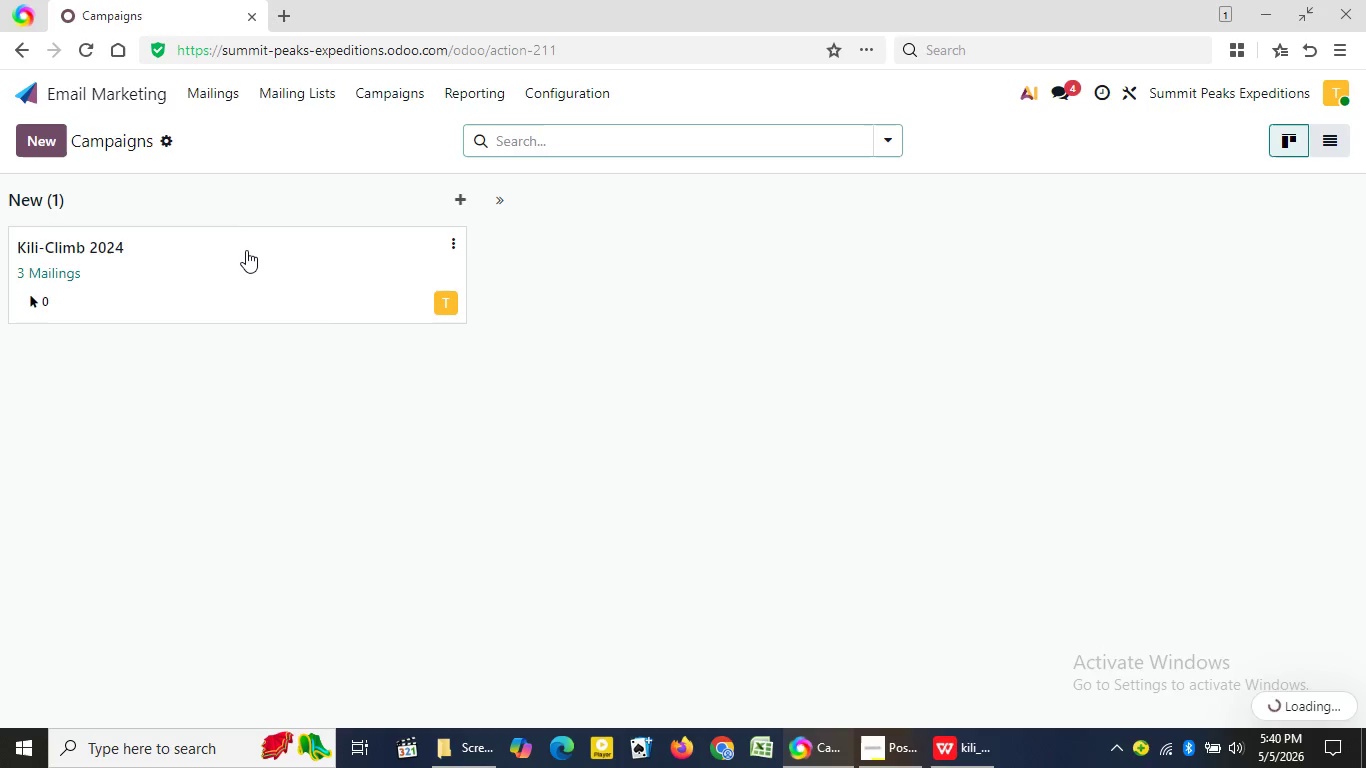 
left_click([246, 251])